 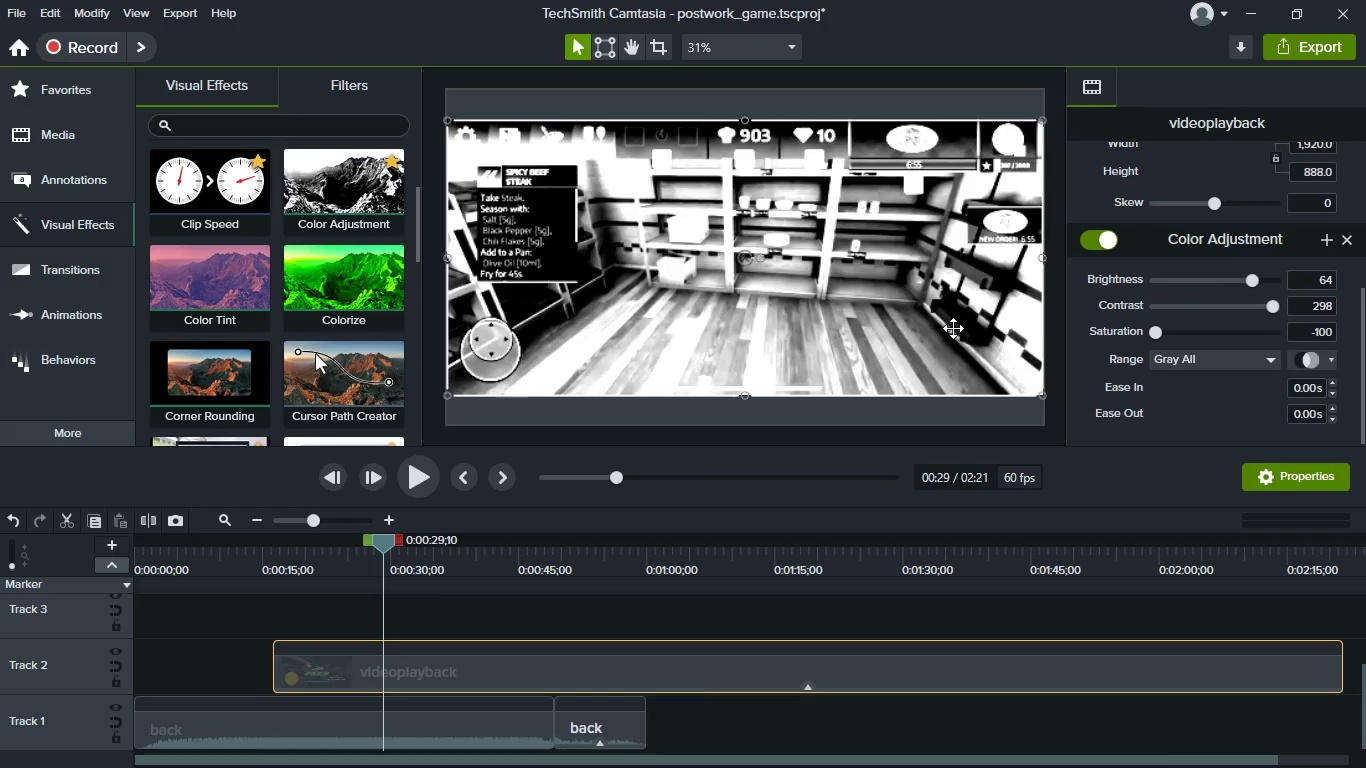 
scroll: coordinate [1188, 326], scroll_direction: up, amount: 9.0
 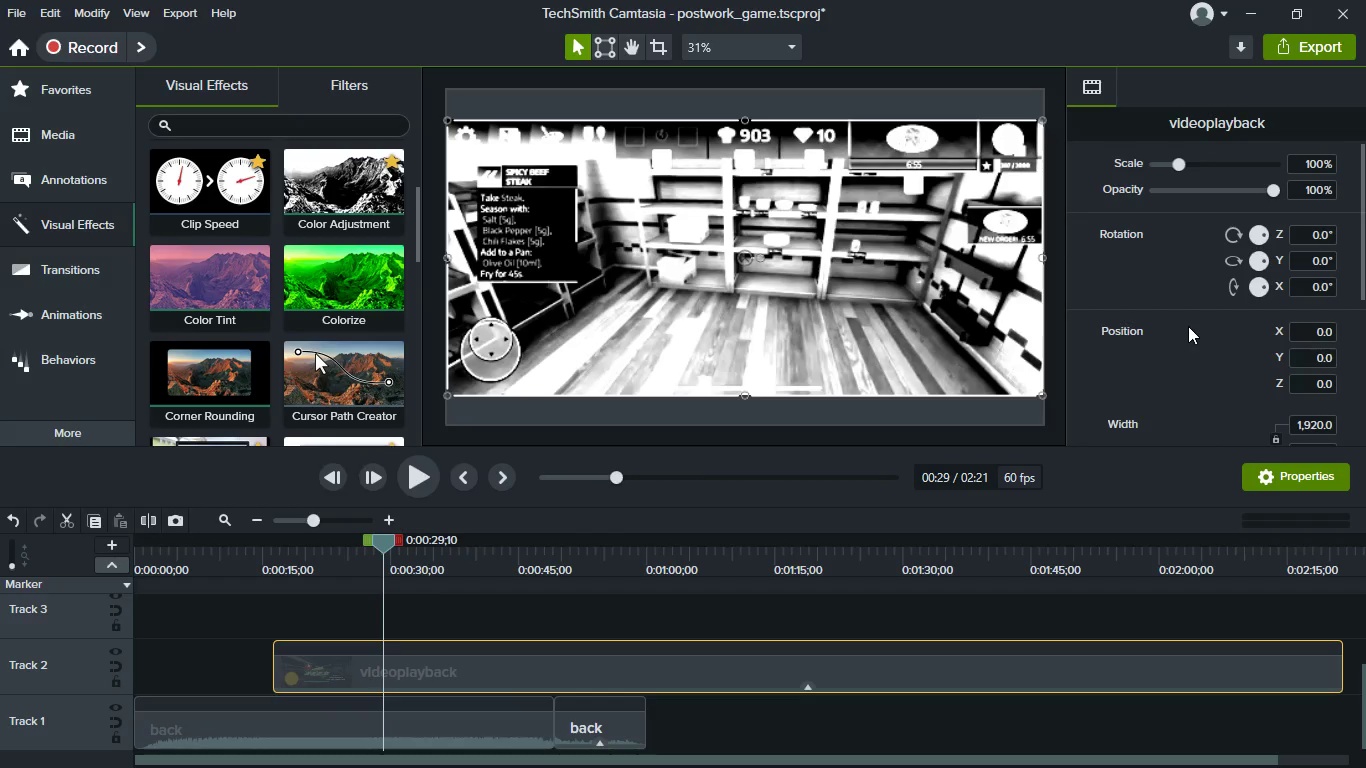 
scroll: coordinate [1188, 326], scroll_direction: down, amount: 3.0
 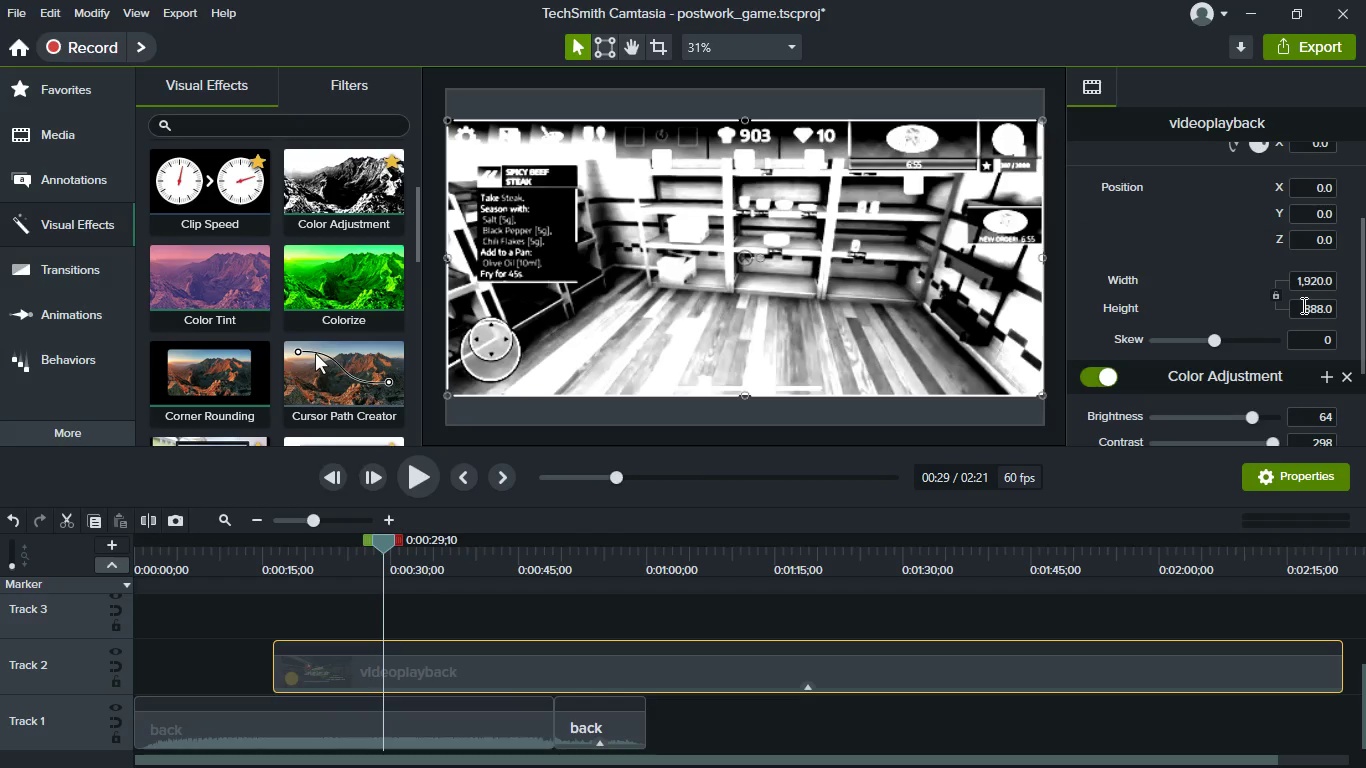 
left_click([1302, 305])
 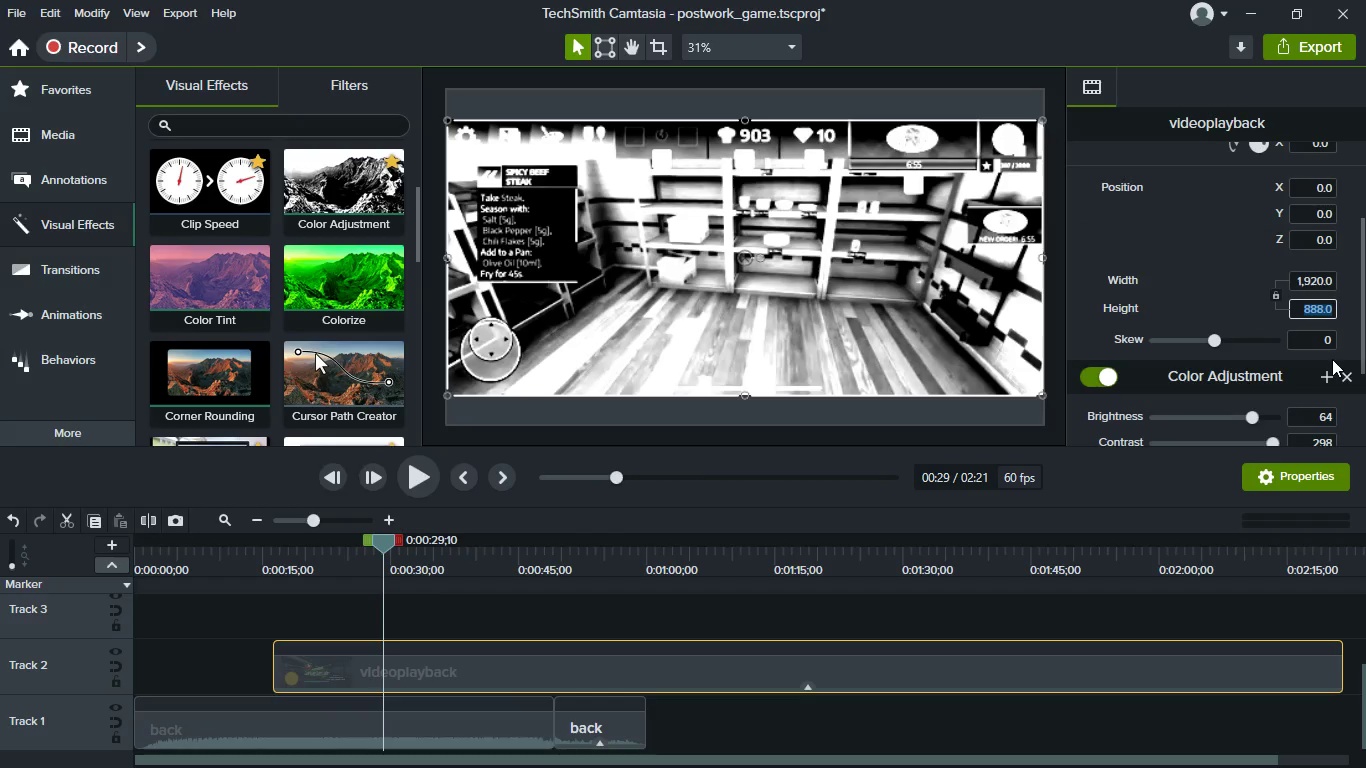 
type(1080)
 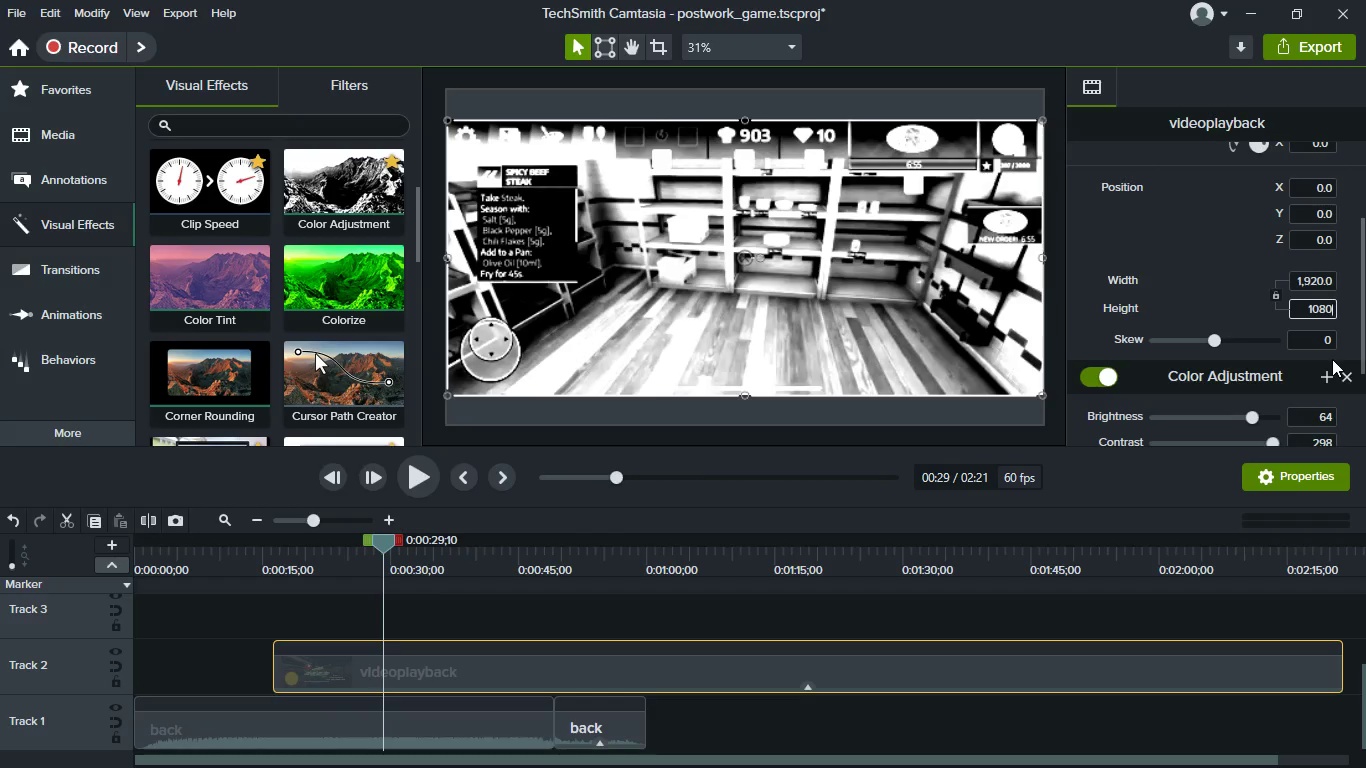 
key(Enter)
 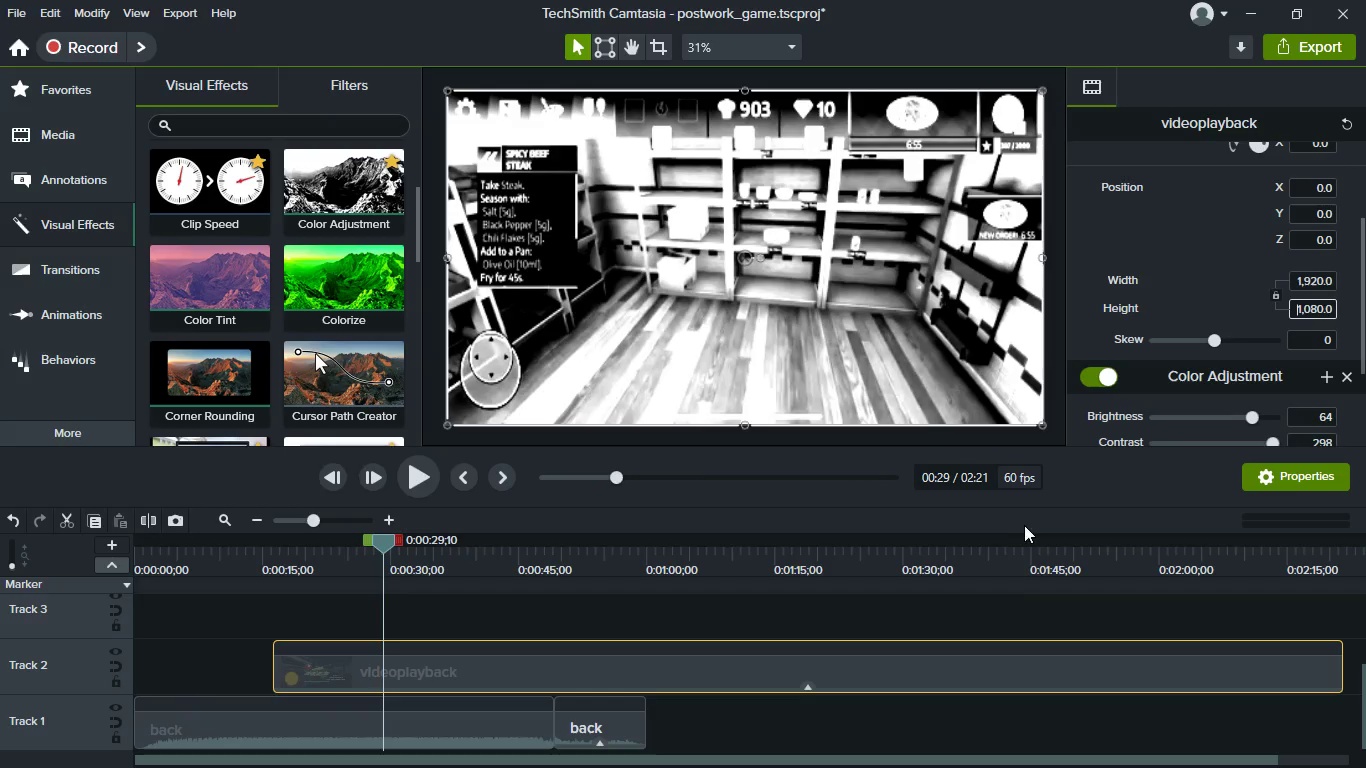 
left_click([1013, 606])
 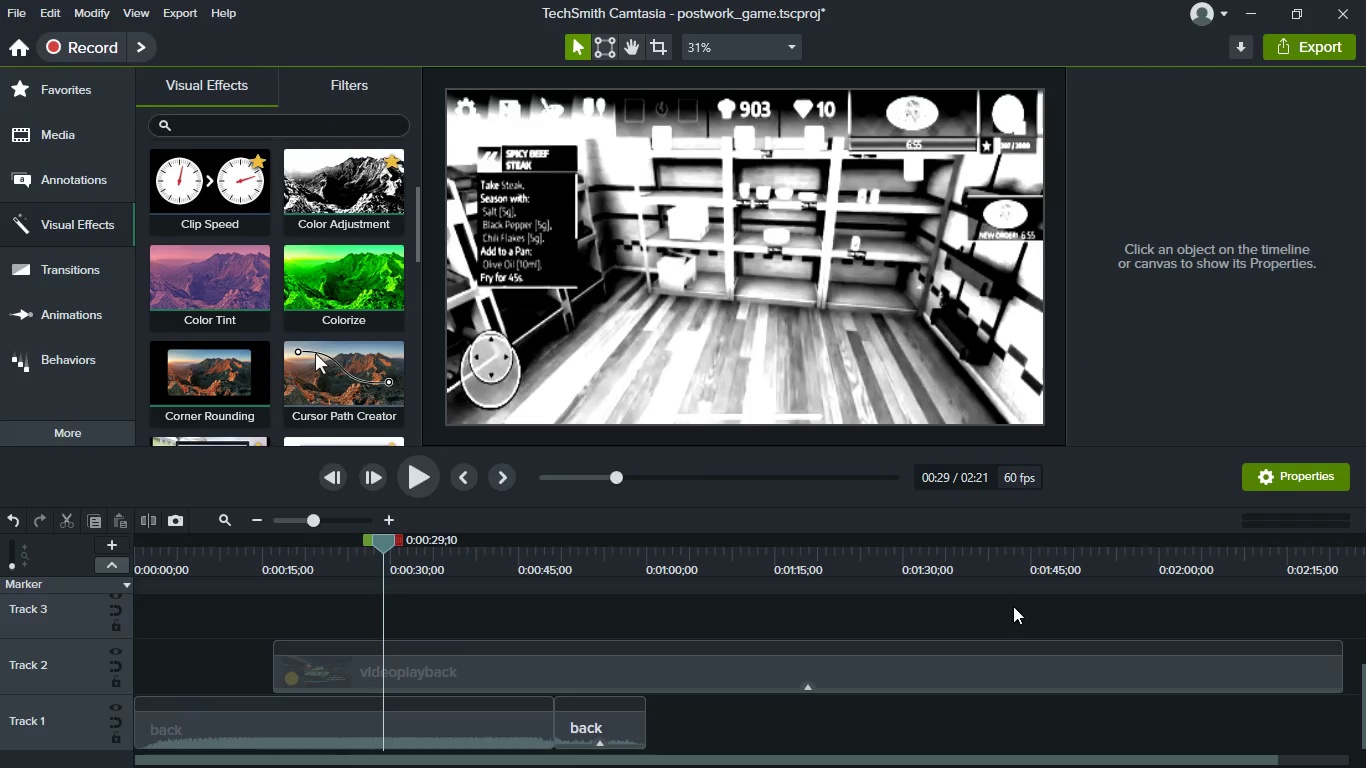 
key(Control+S)
 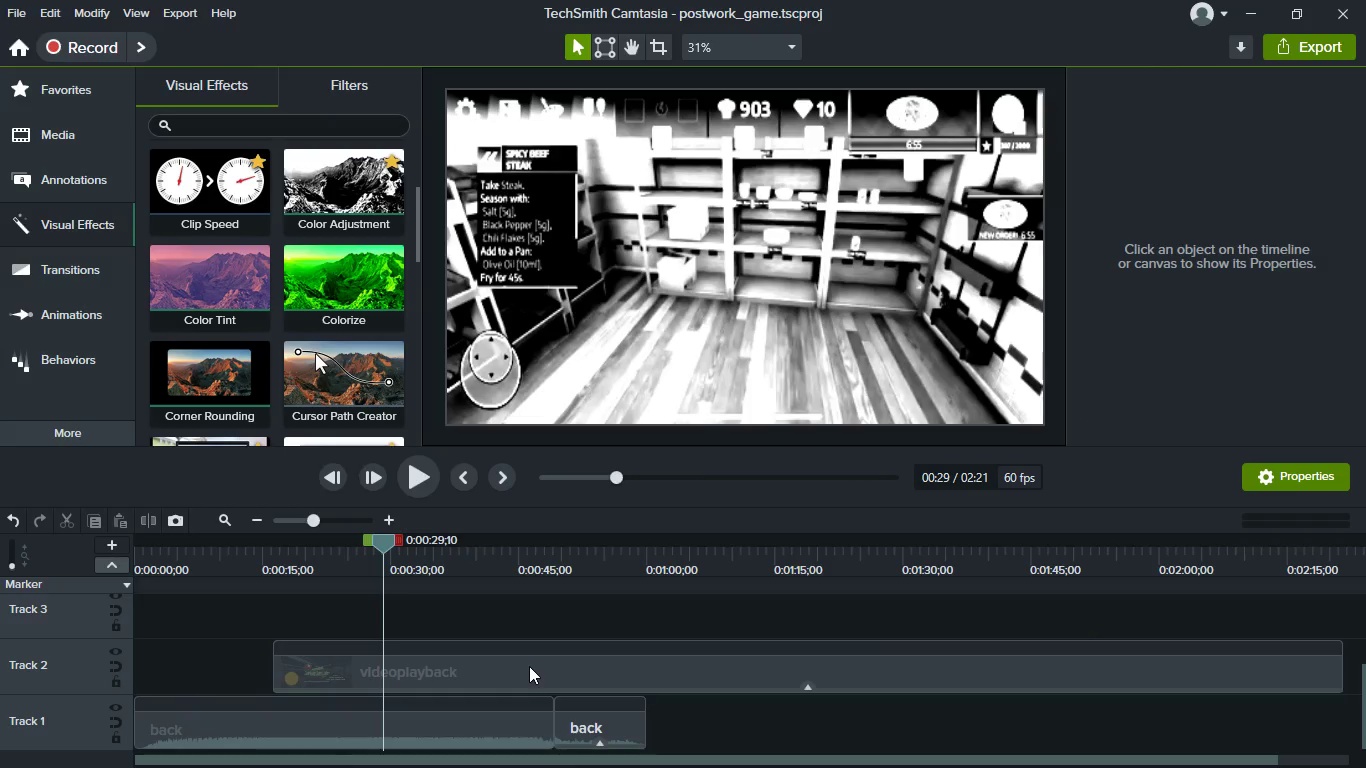 
key(Meta+MetaLeft)
 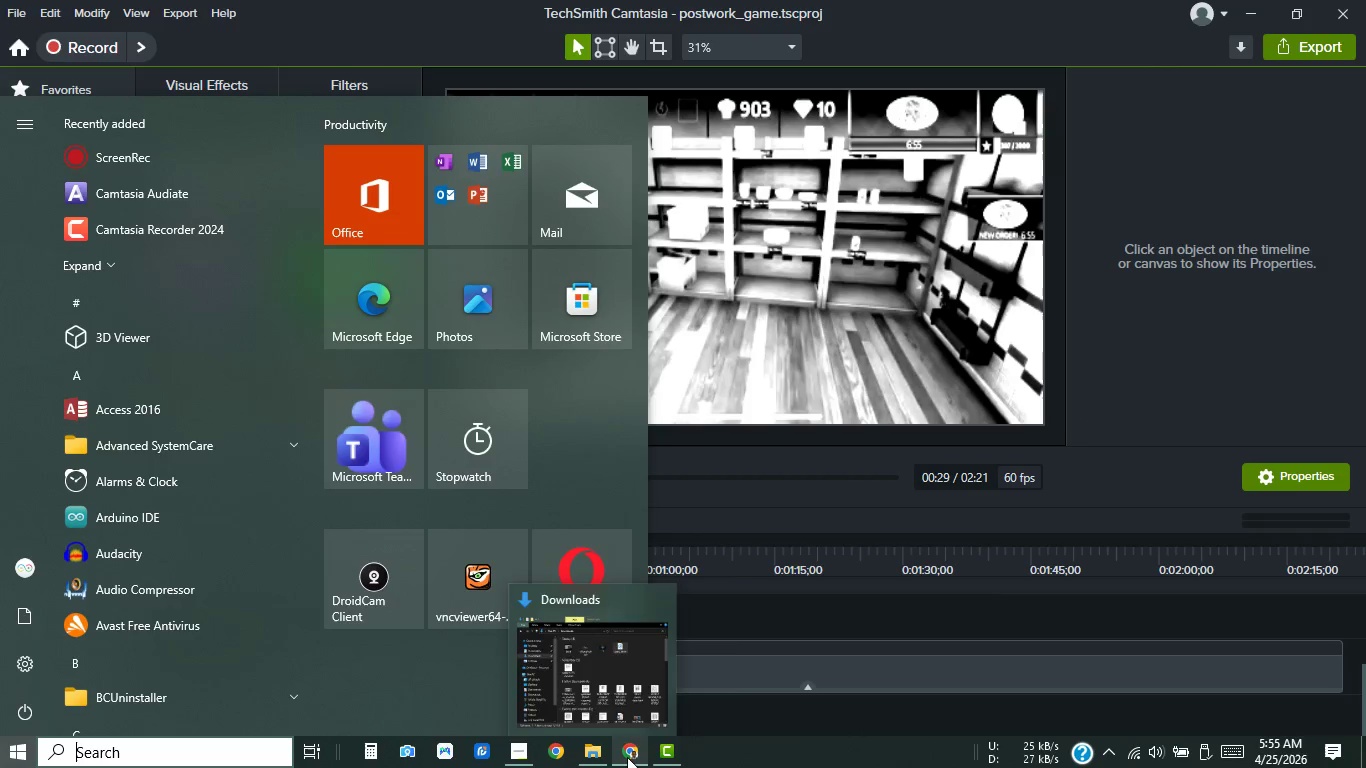 
left_click([627, 757])
 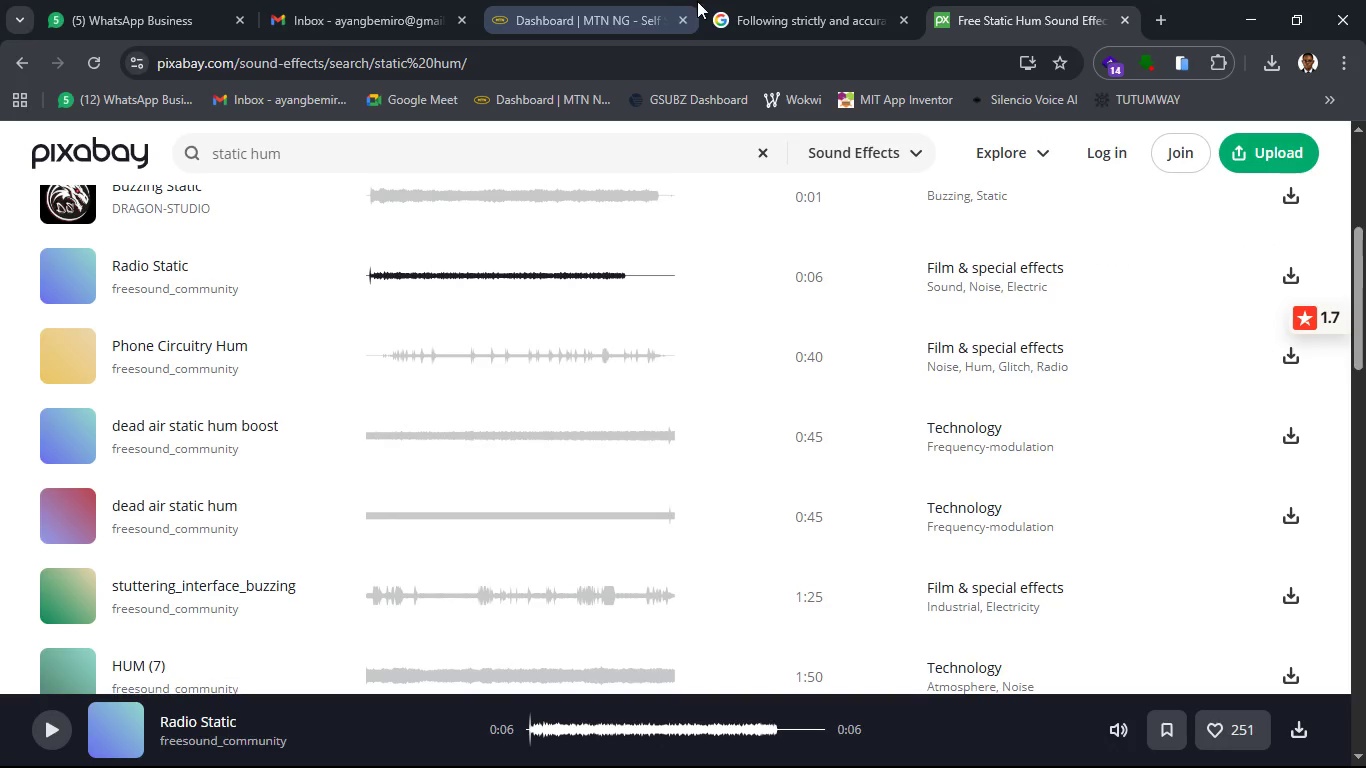 
left_click([768, 11])
 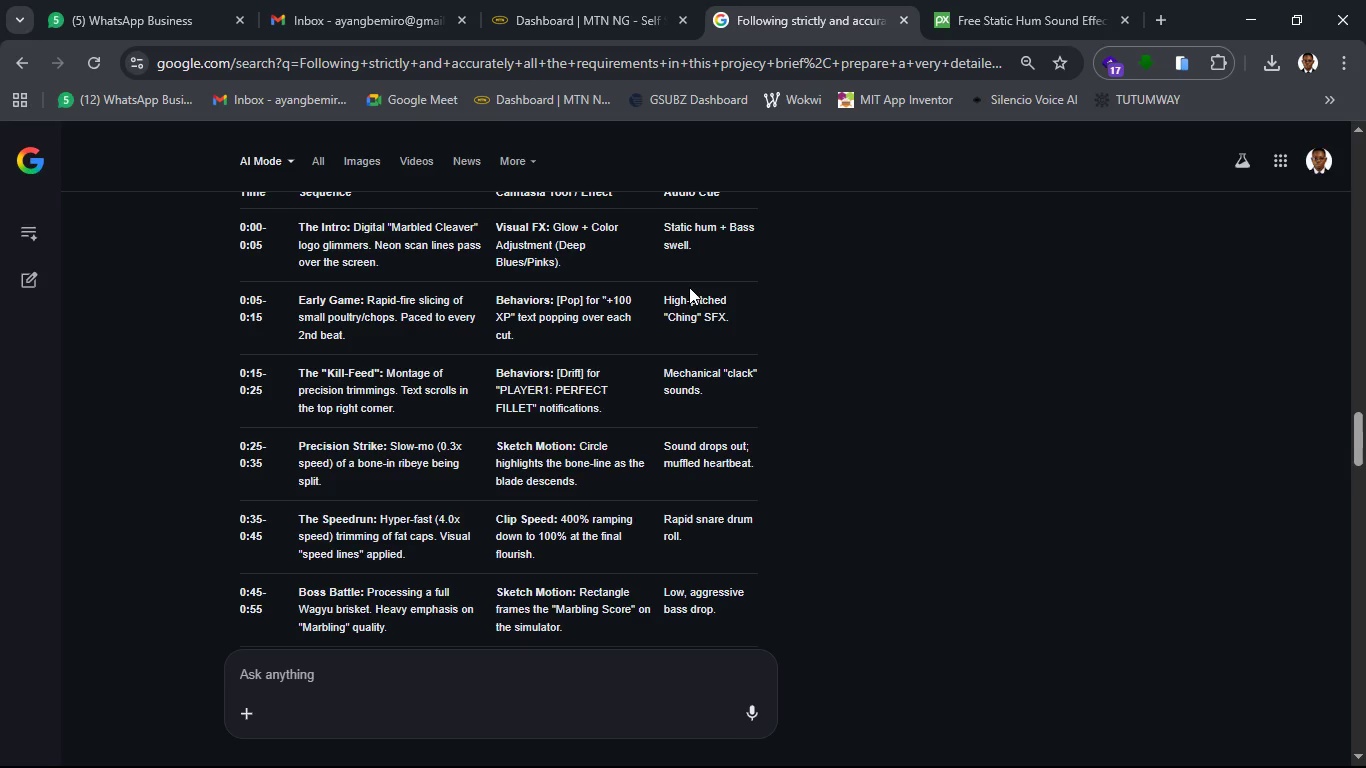 
wait(8.06)
 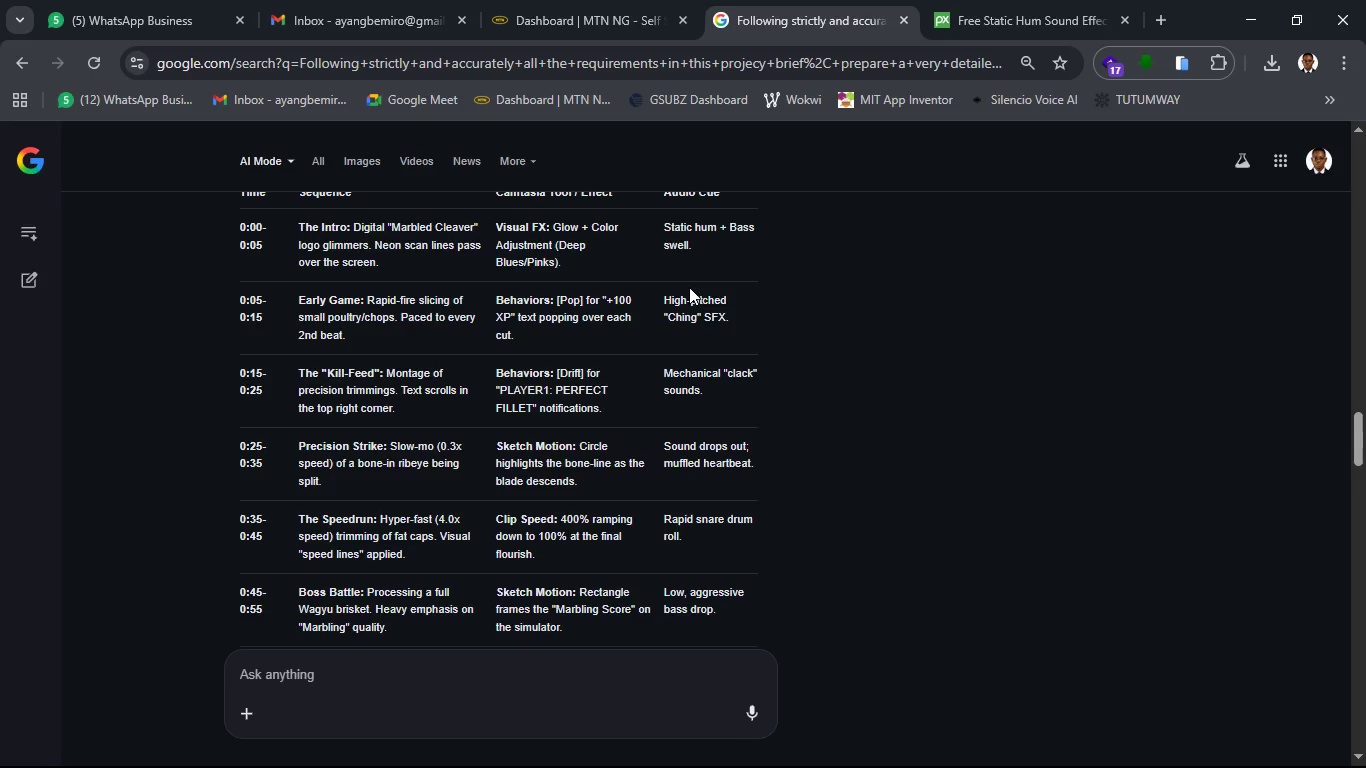 
scroll: coordinate [697, 342], scroll_direction: down, amount: 1.0
 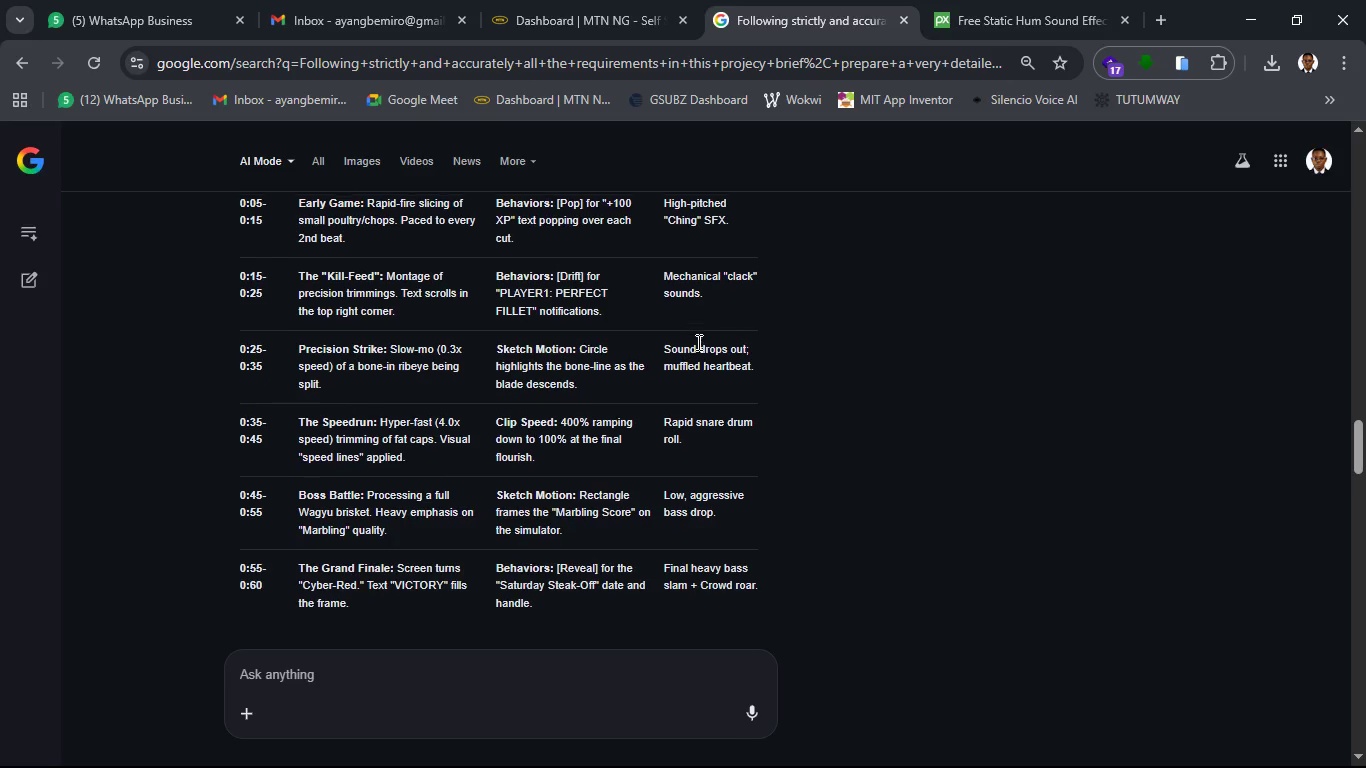 
scroll: coordinate [697, 342], scroll_direction: up, amount: 3.0
 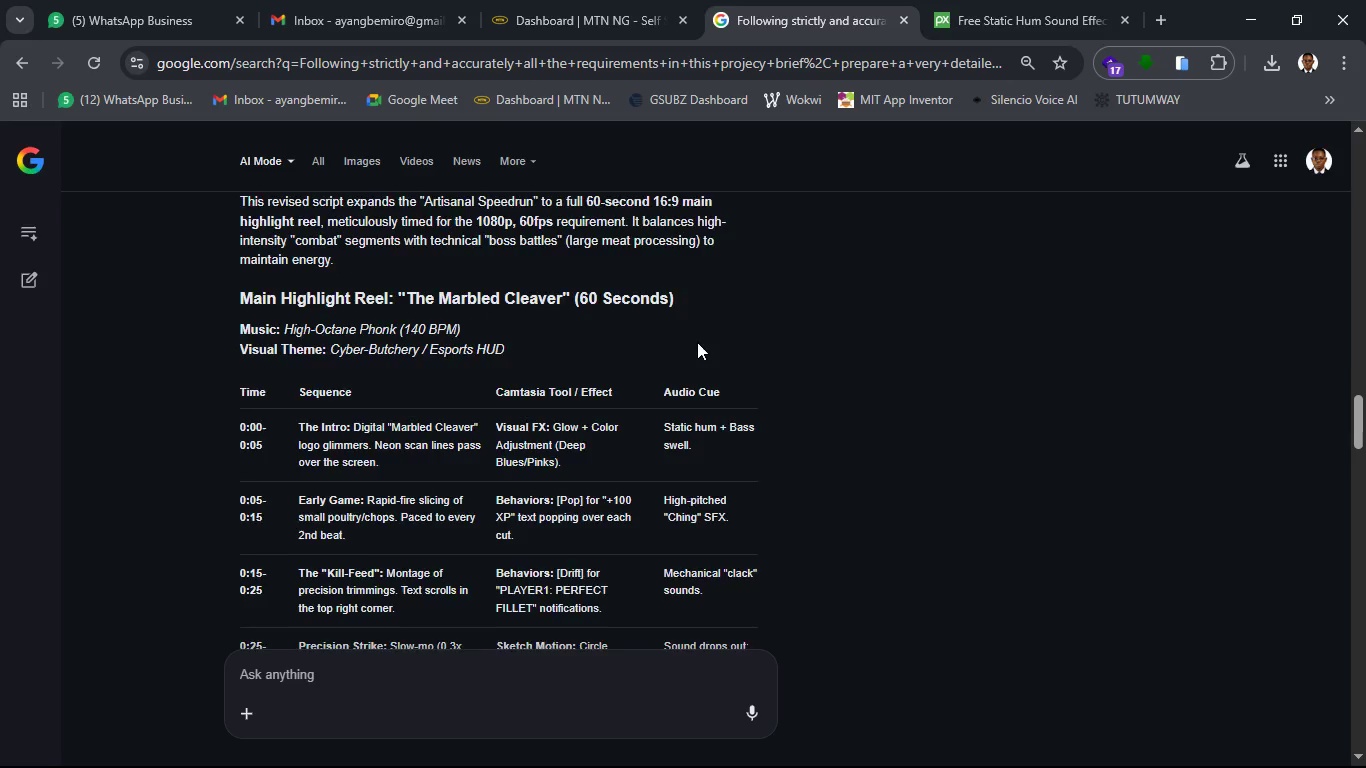 
scroll: coordinate [697, 342], scroll_direction: down, amount: 1.0
 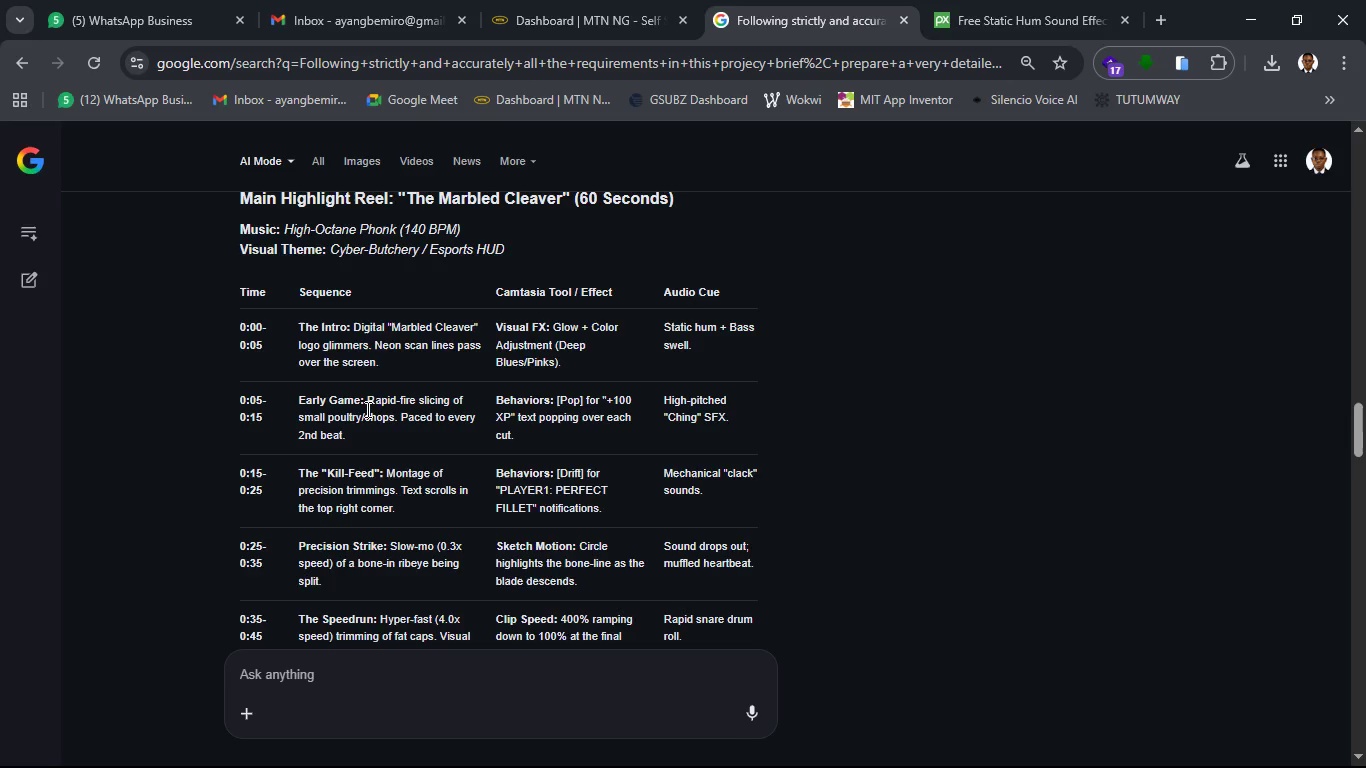 
wait(19.17)
 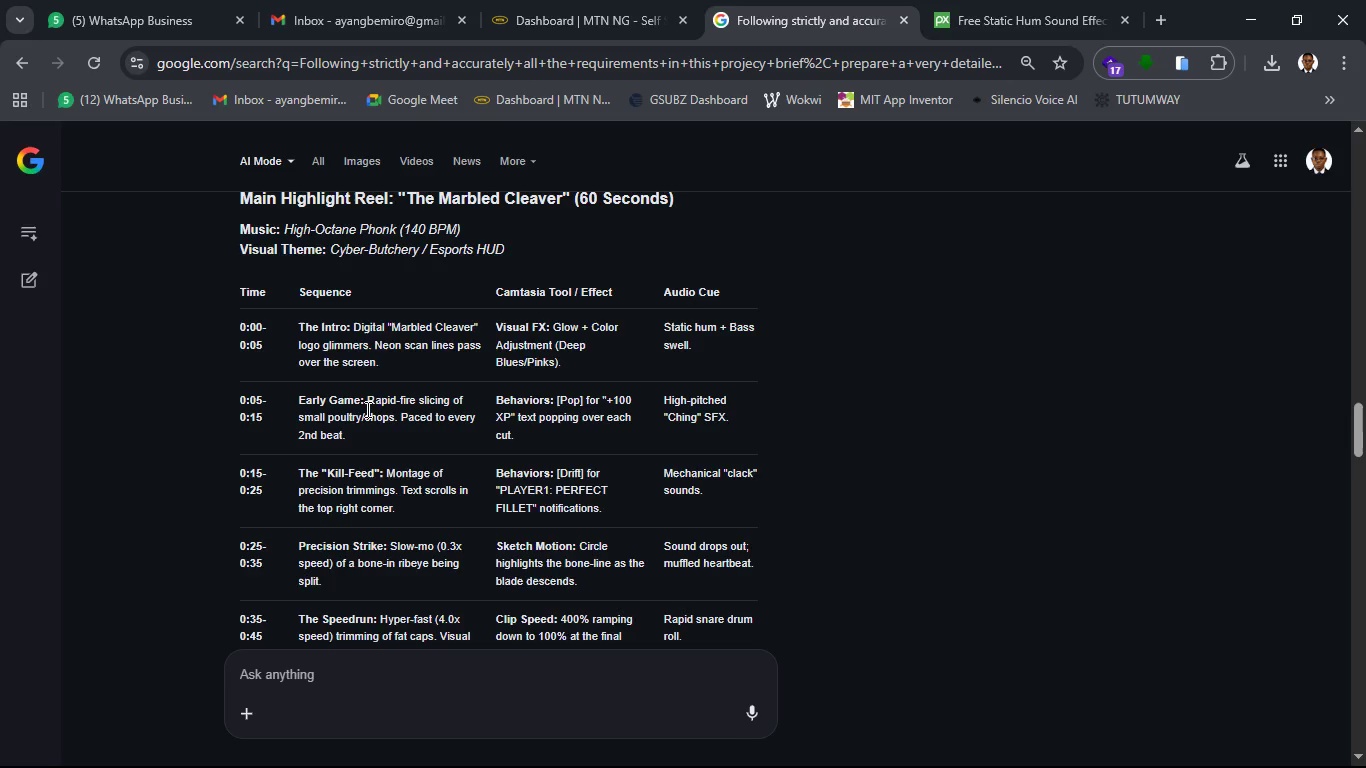 
scroll: coordinate [384, 432], scroll_direction: down, amount: 8.0
 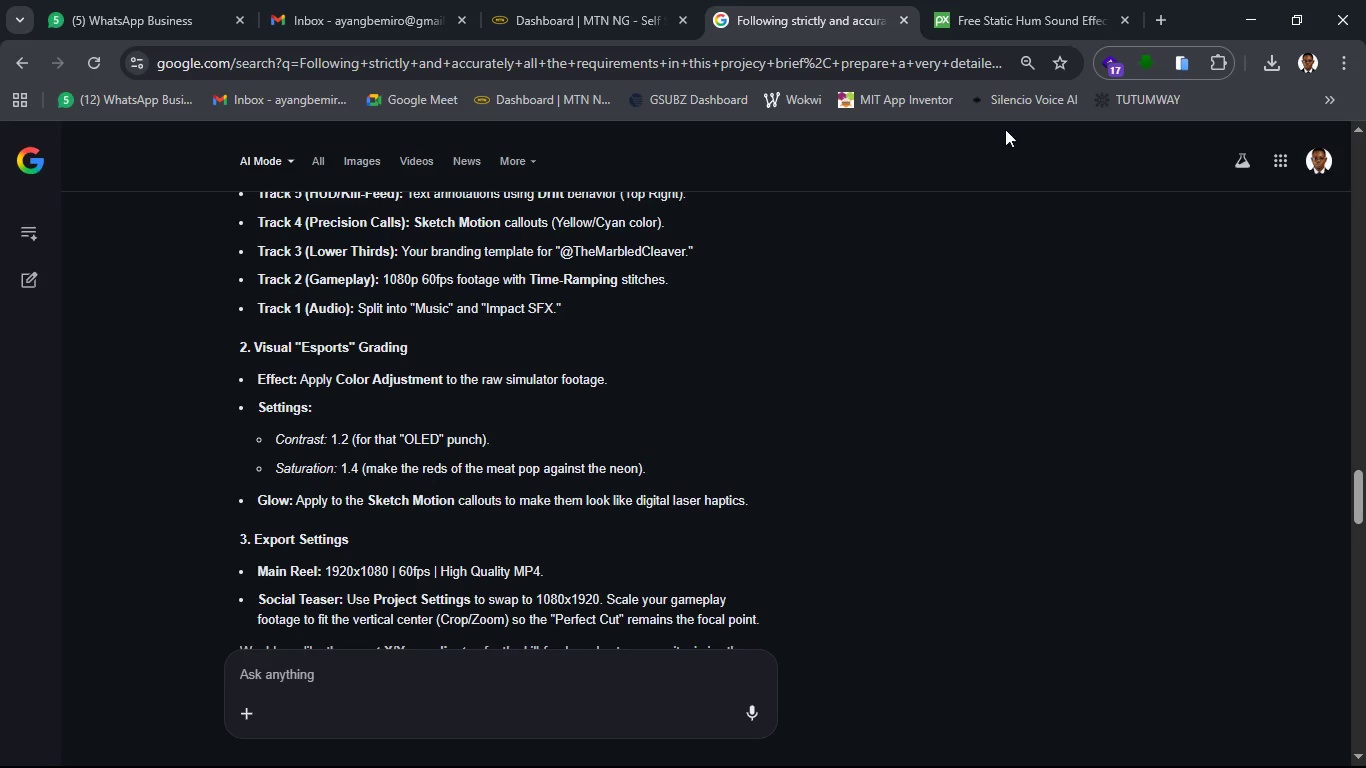 
left_click([1239, 3])
 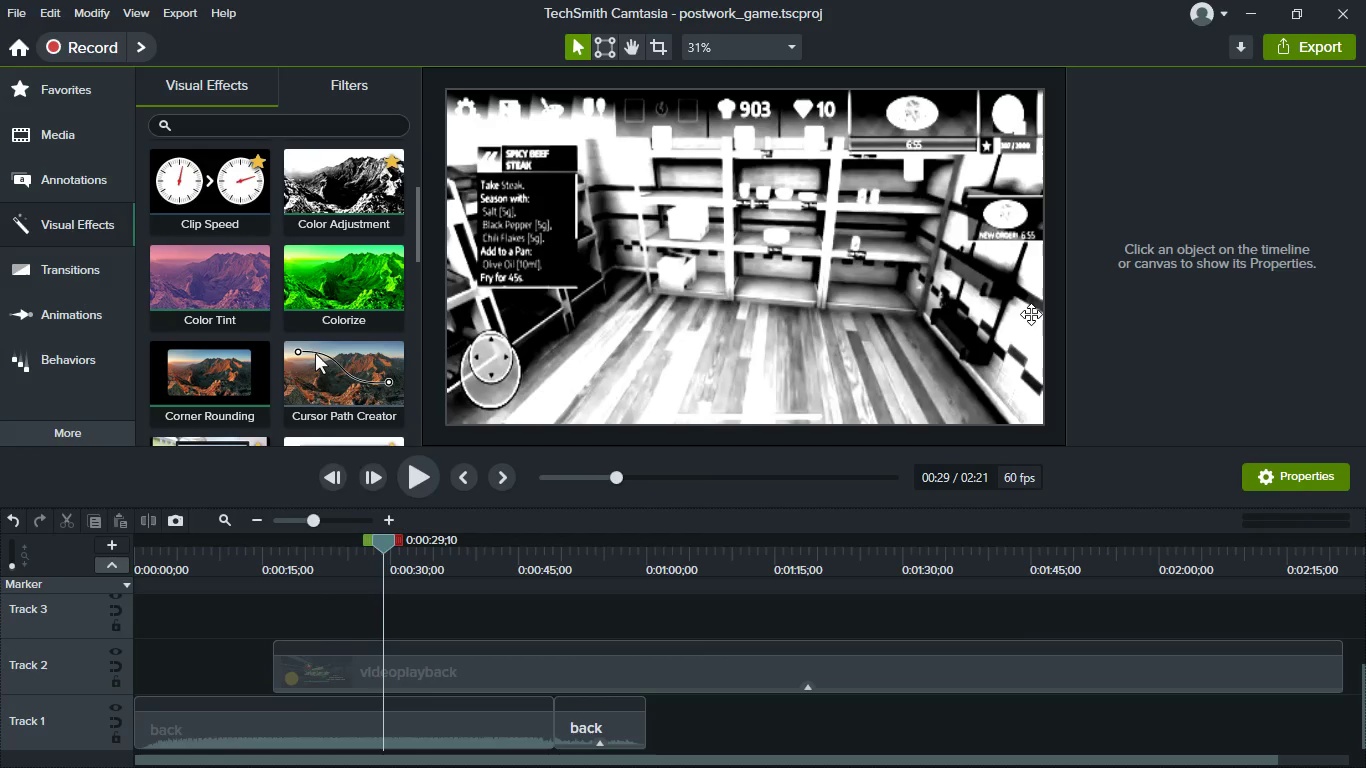 
left_click([899, 295])
 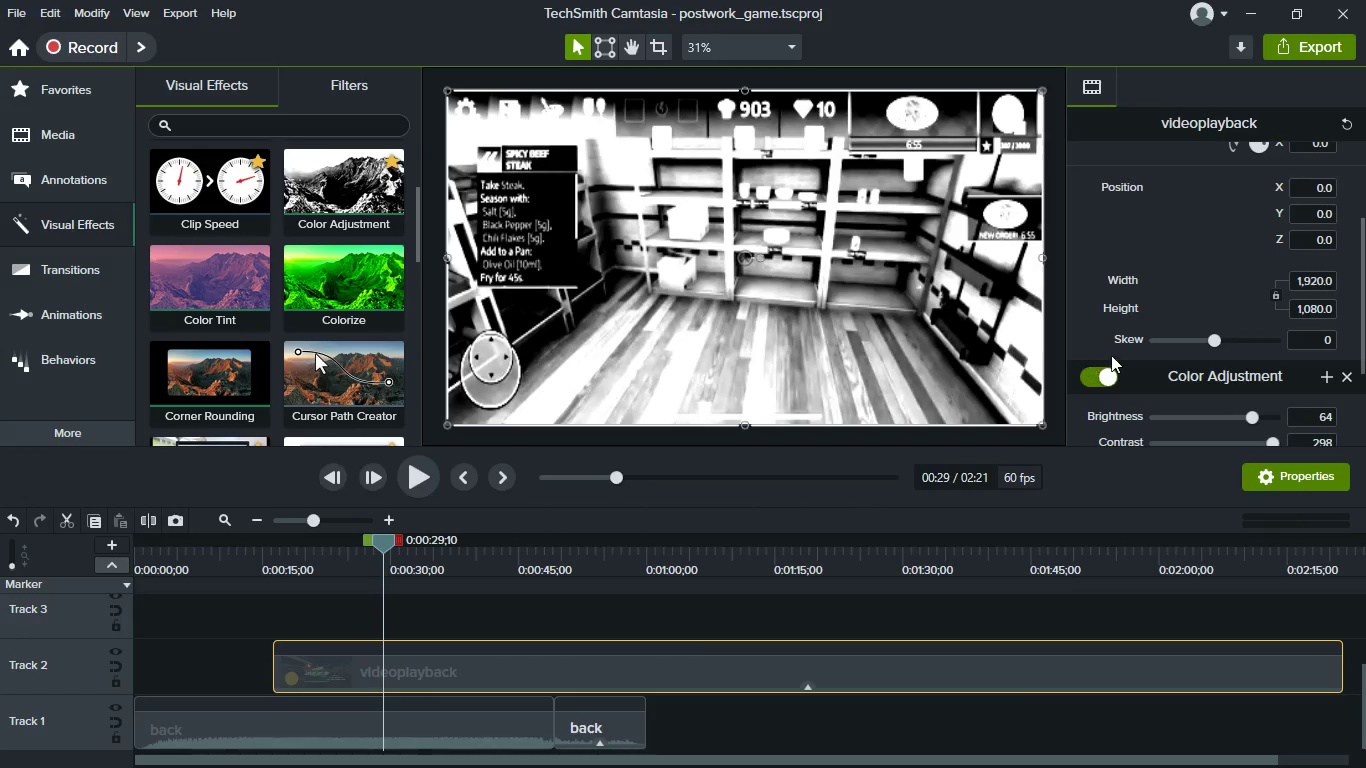 
scroll: coordinate [1163, 368], scroll_direction: down, amount: 2.0
 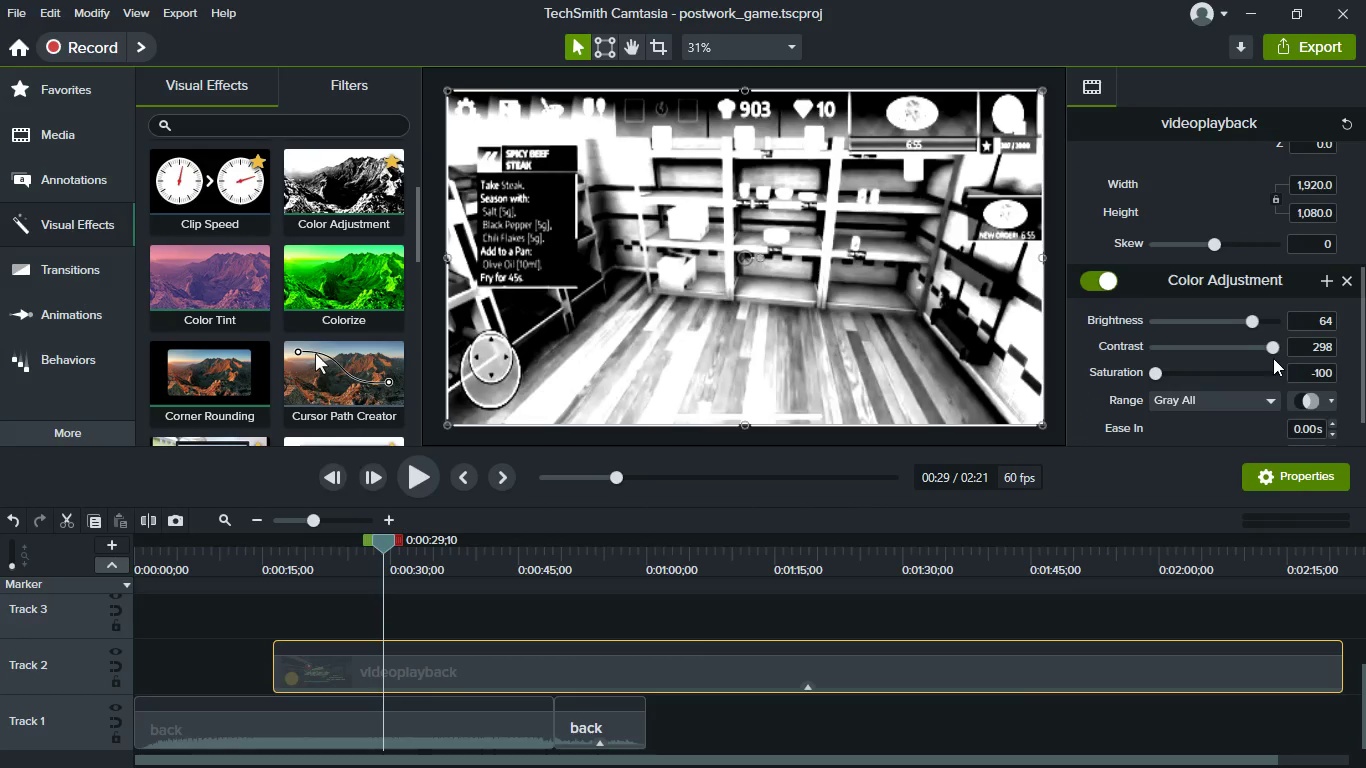 
left_click([1294, 347])
 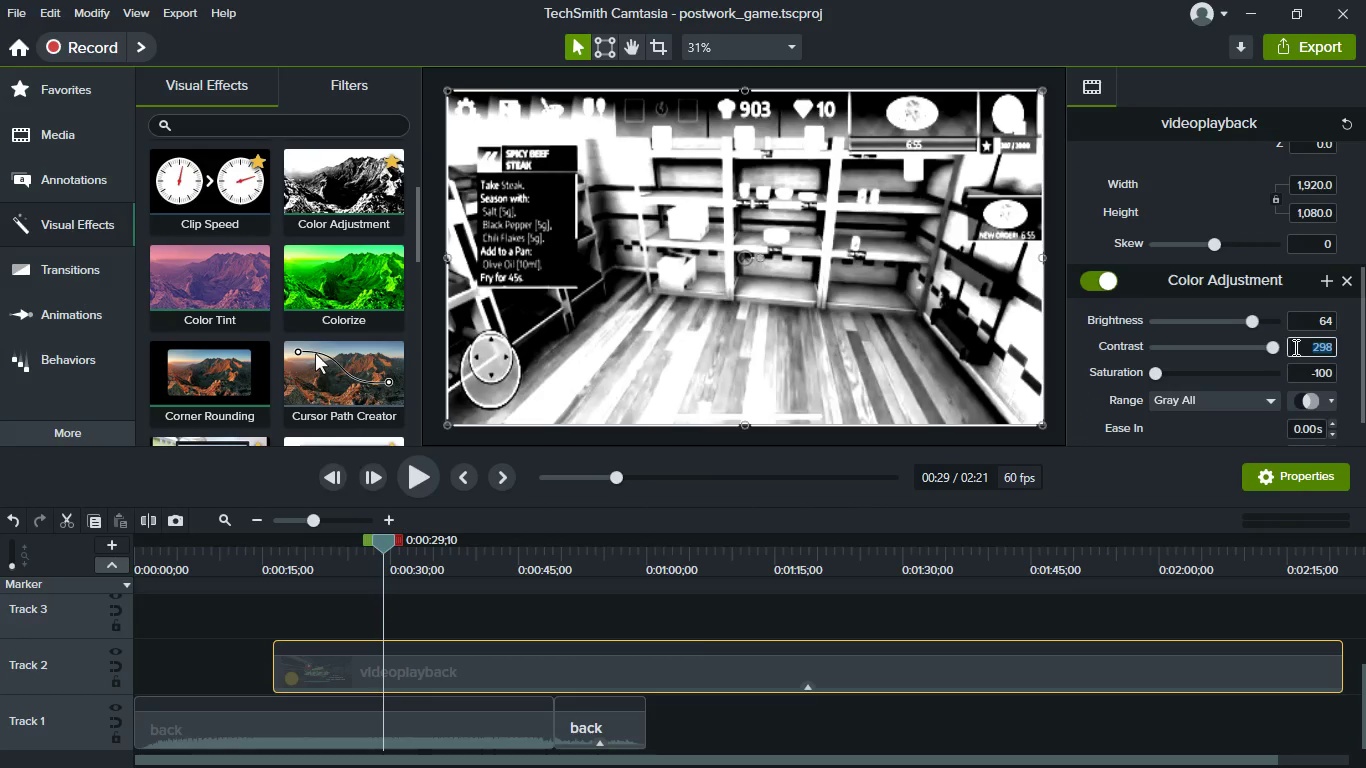 
key(1)
 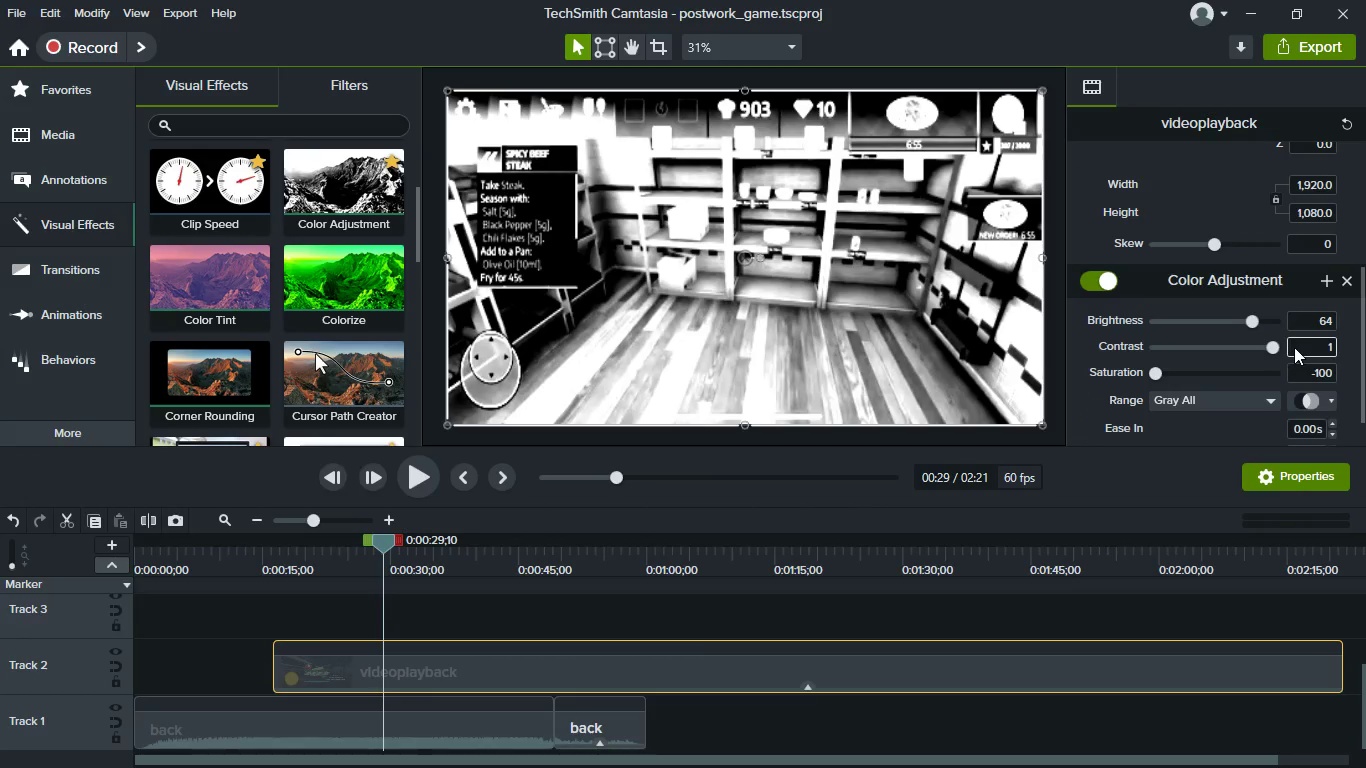 
key(Period)
 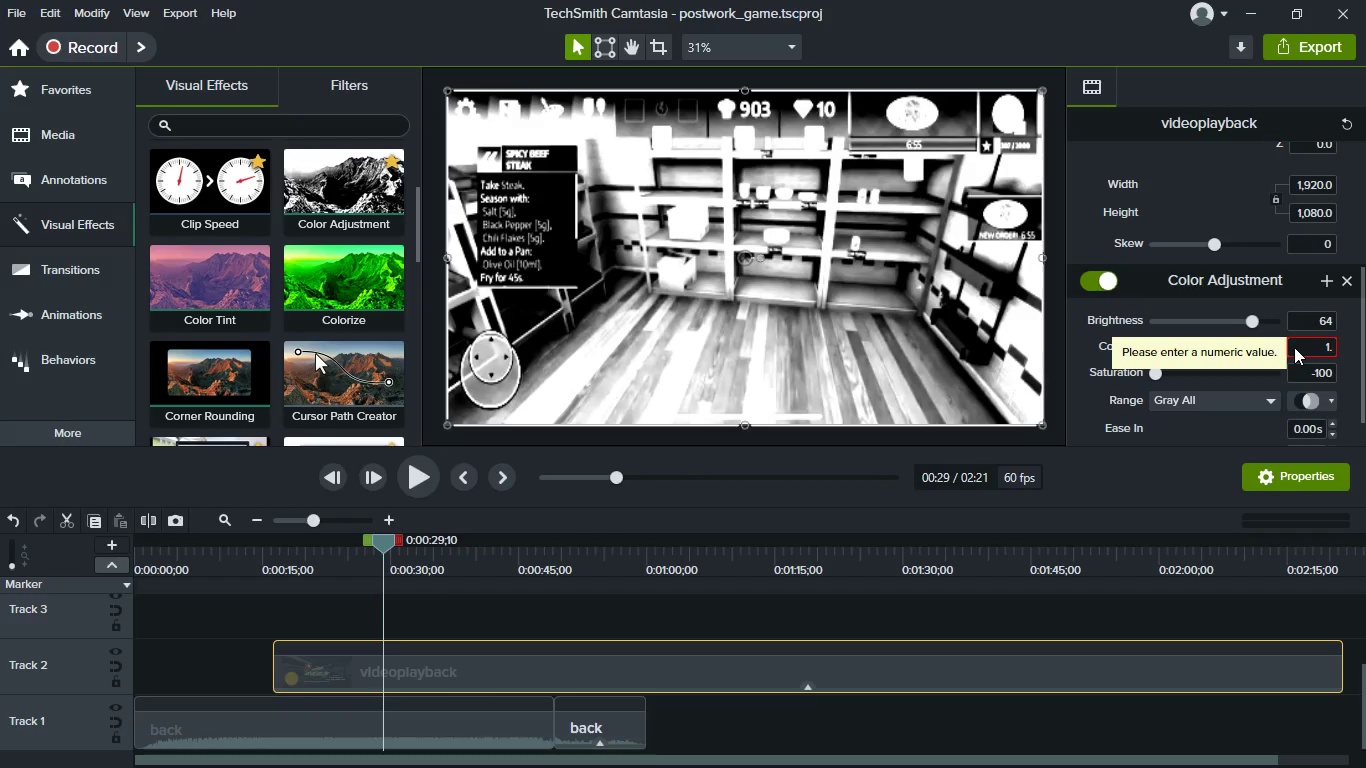 
key(2)
 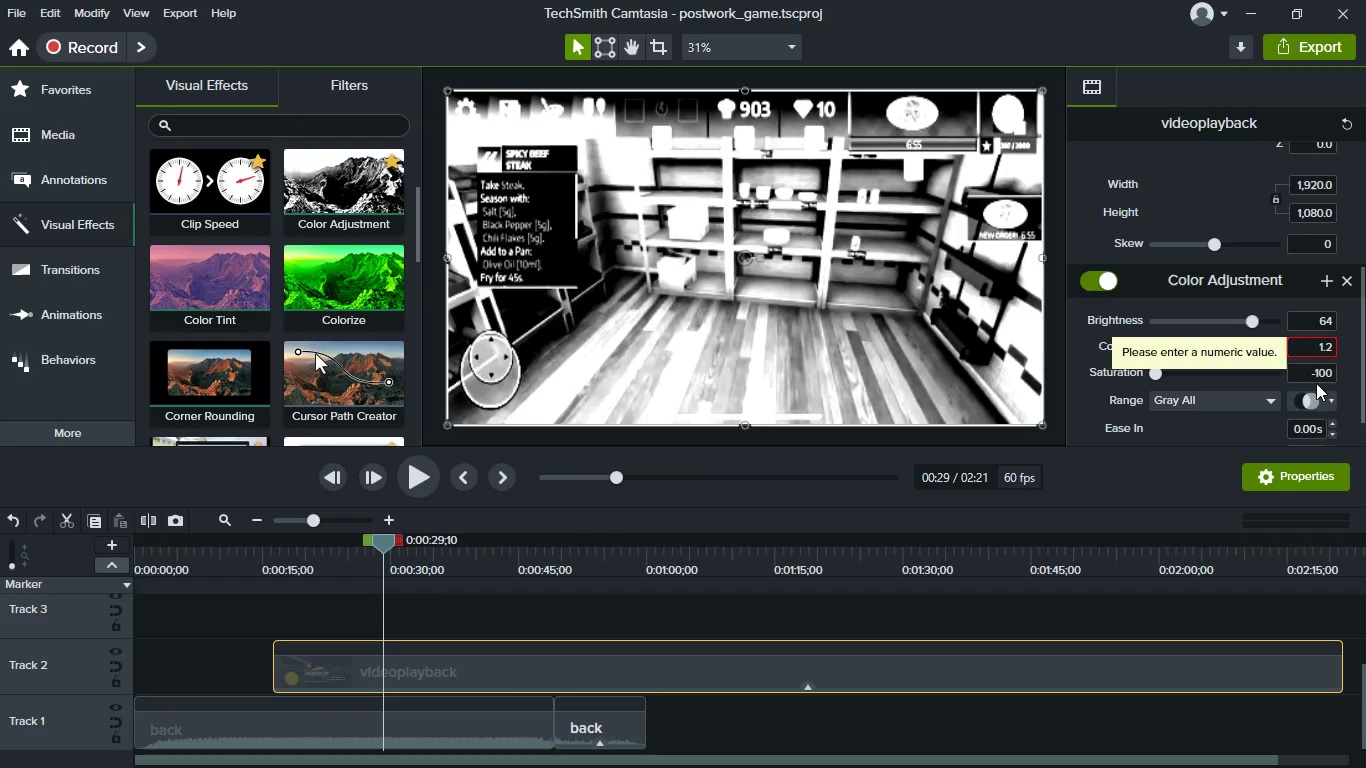 
left_click([1316, 378])
 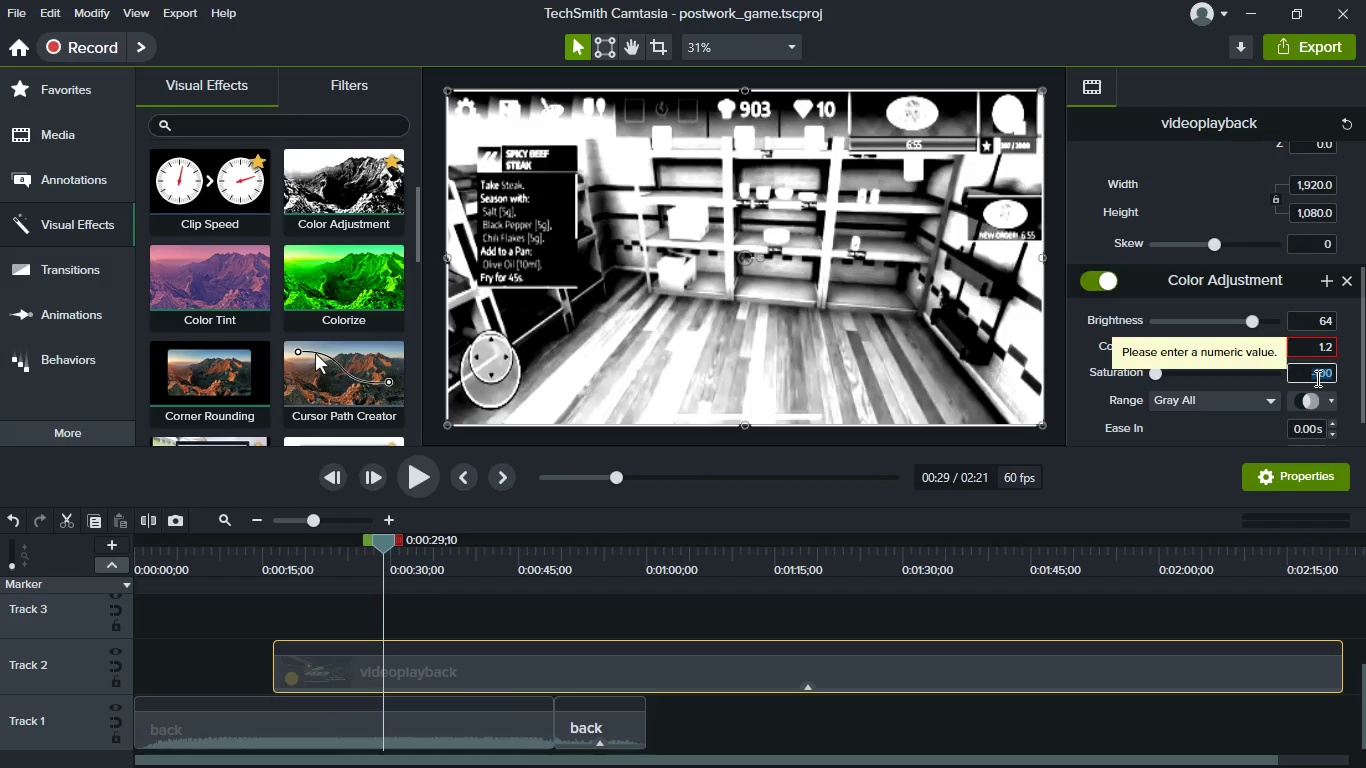 
left_click([1316, 378])
 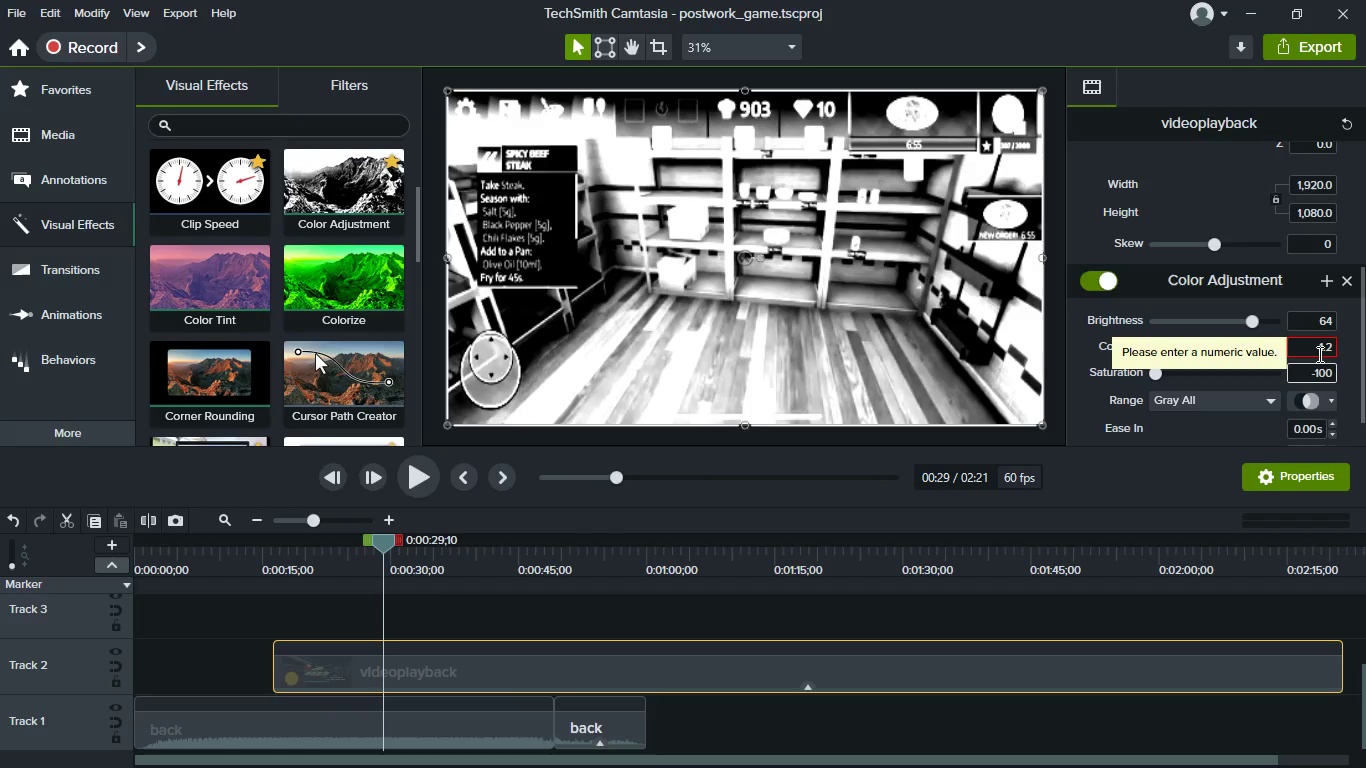 
left_click([1317, 353])
 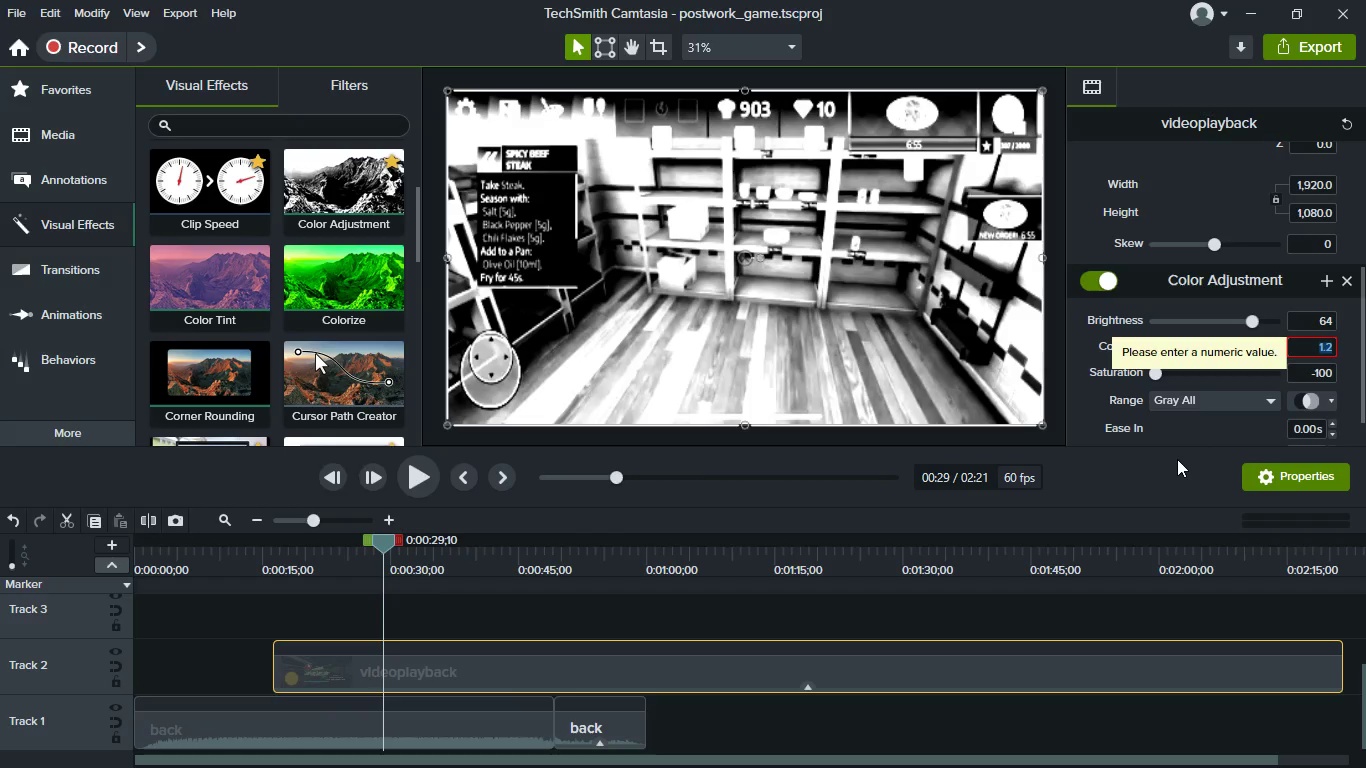 
left_click([1164, 457])
 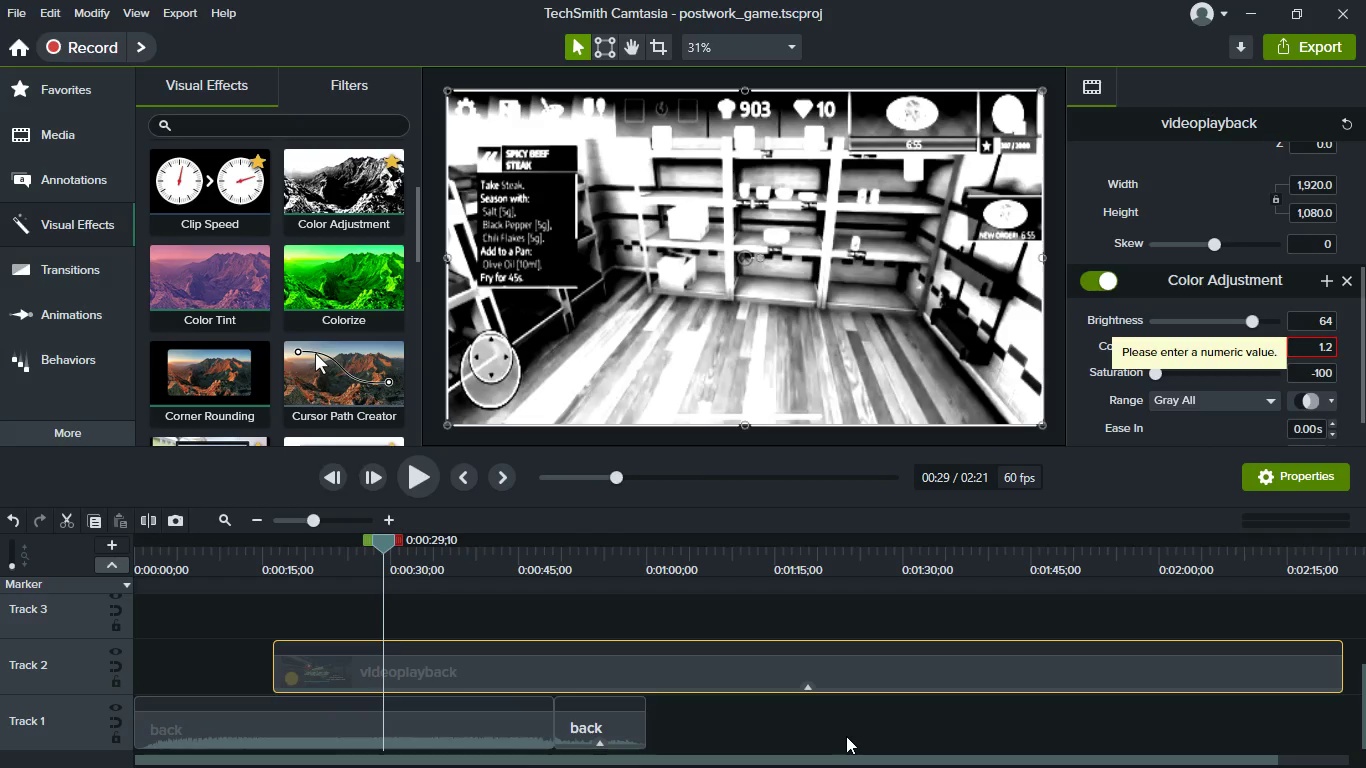 
key(Meta+MetaLeft)
 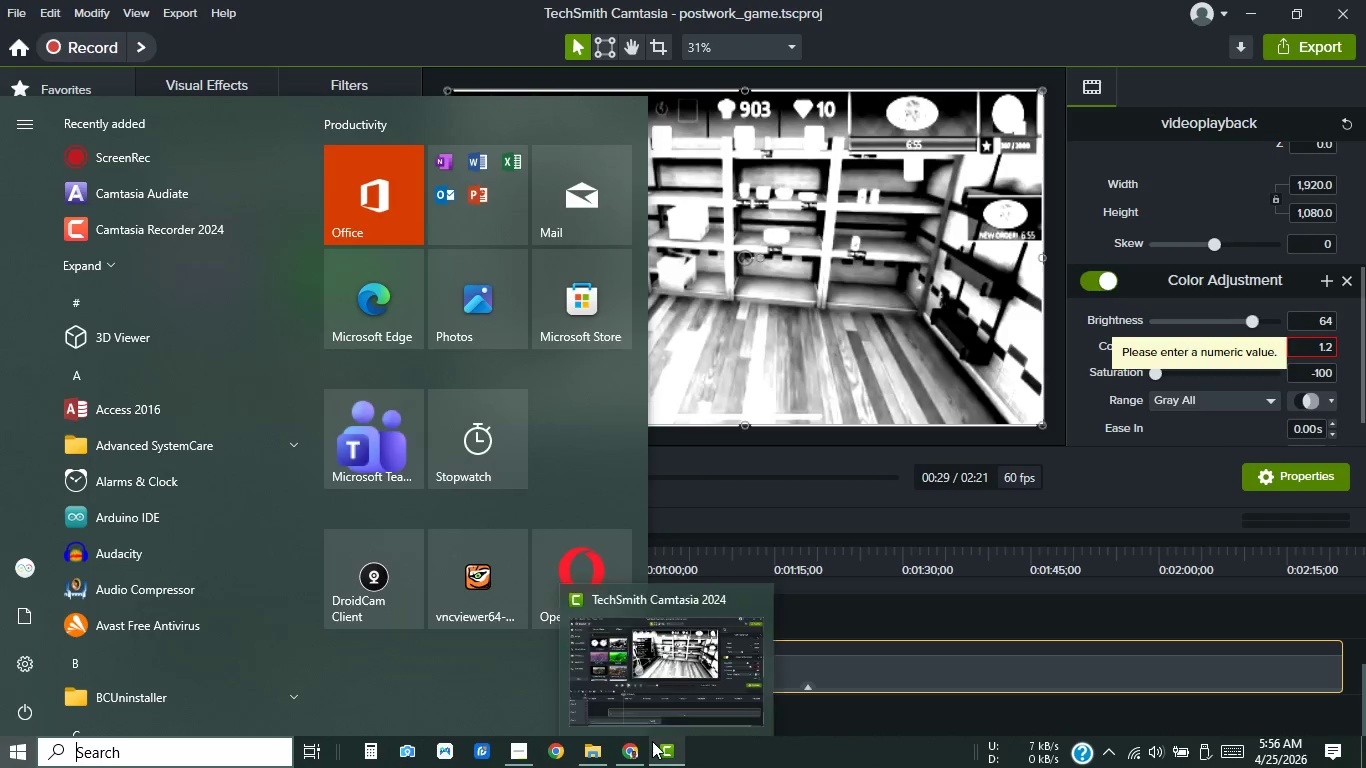 
left_click([632, 755])
 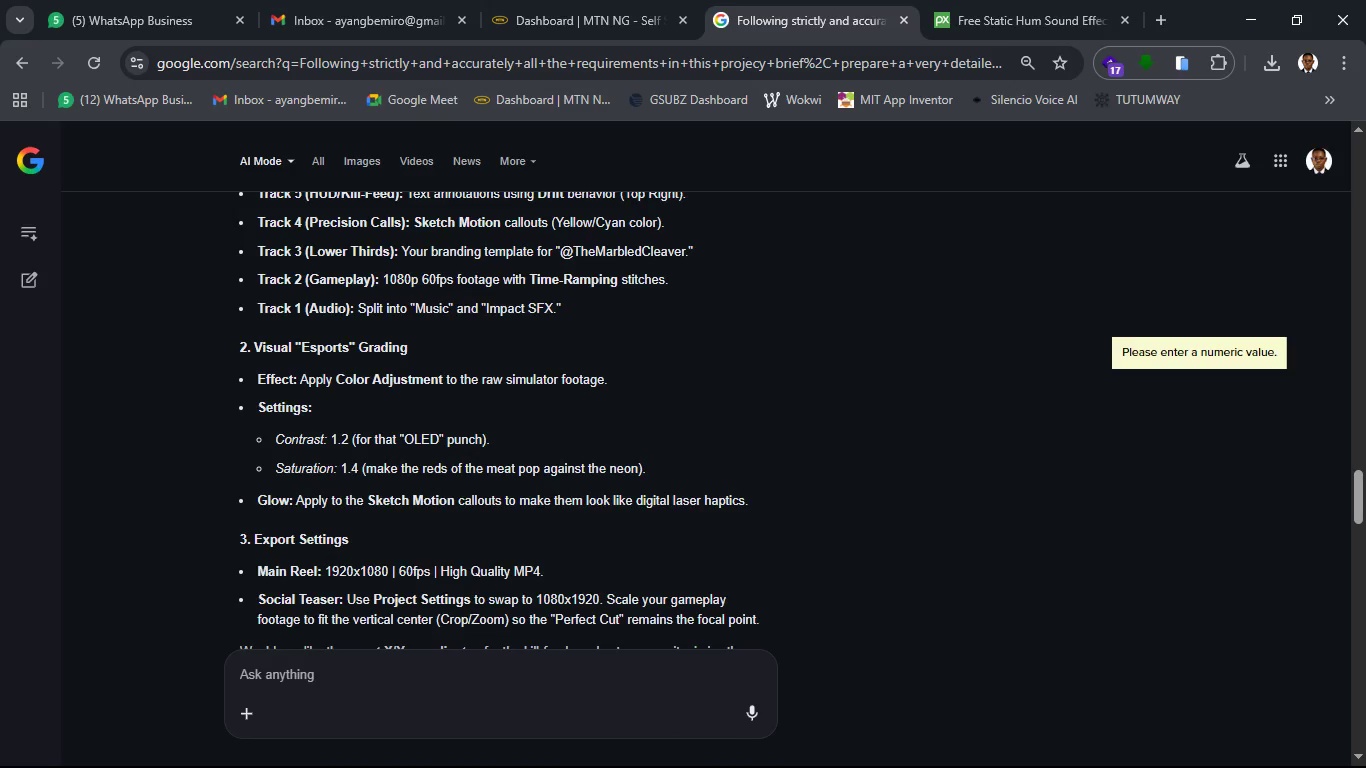 
key(Meta+MetaLeft)
 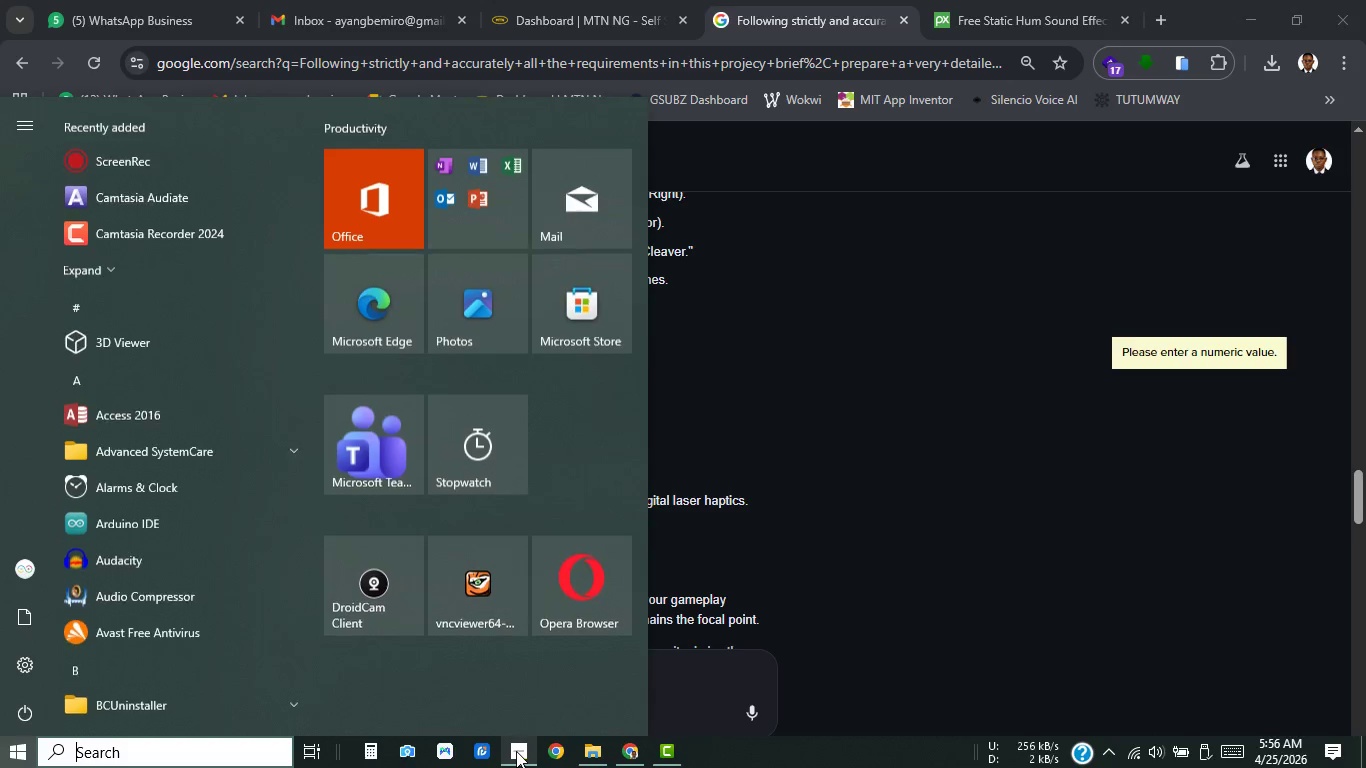 
left_click([516, 751])